 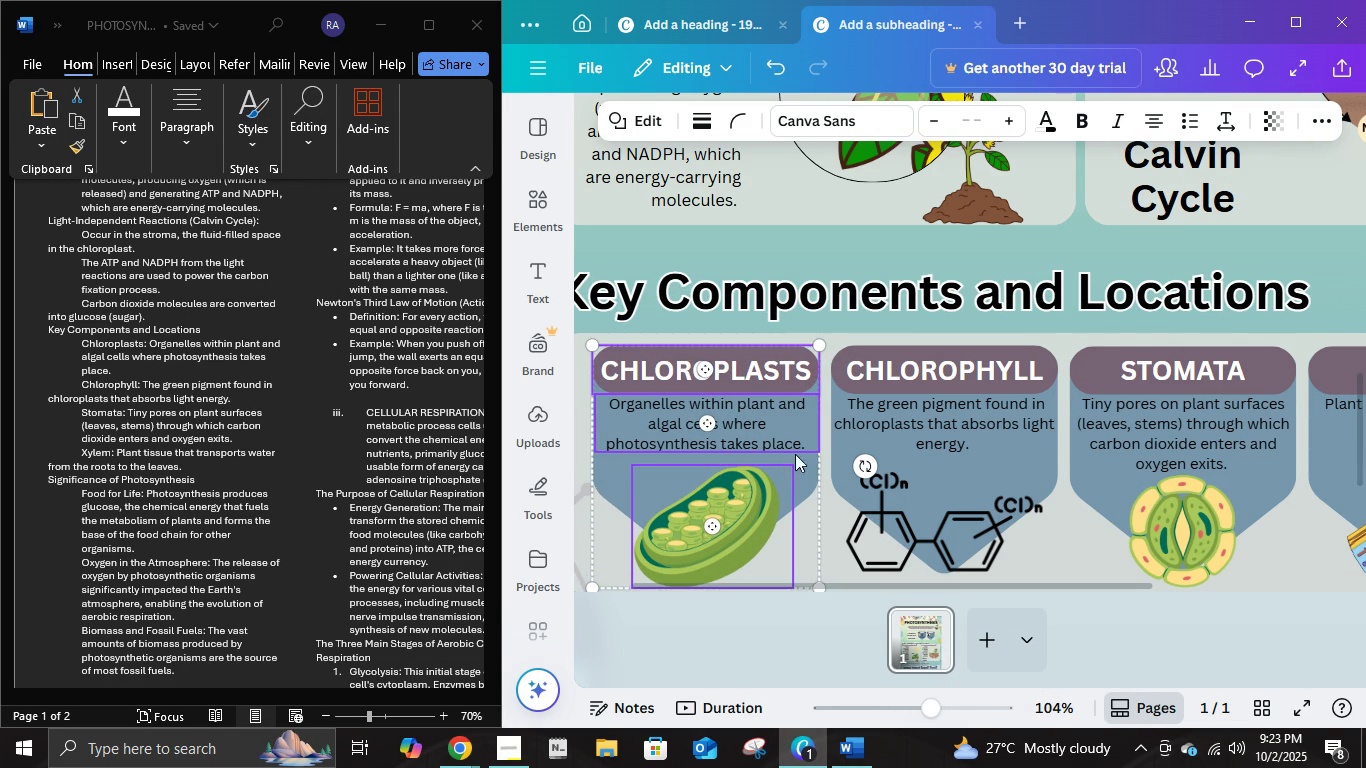 
left_click([803, 497])
 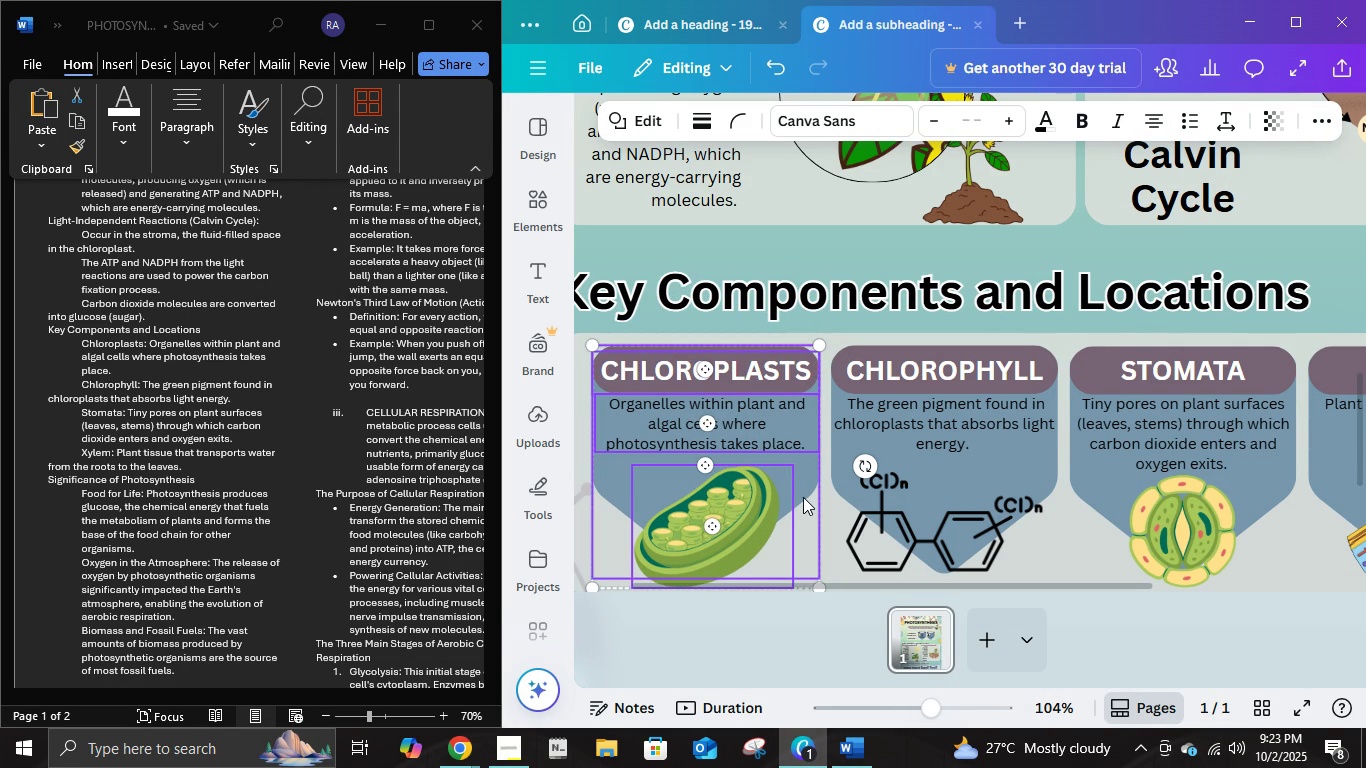 
key(Shift+ShiftLeft)
 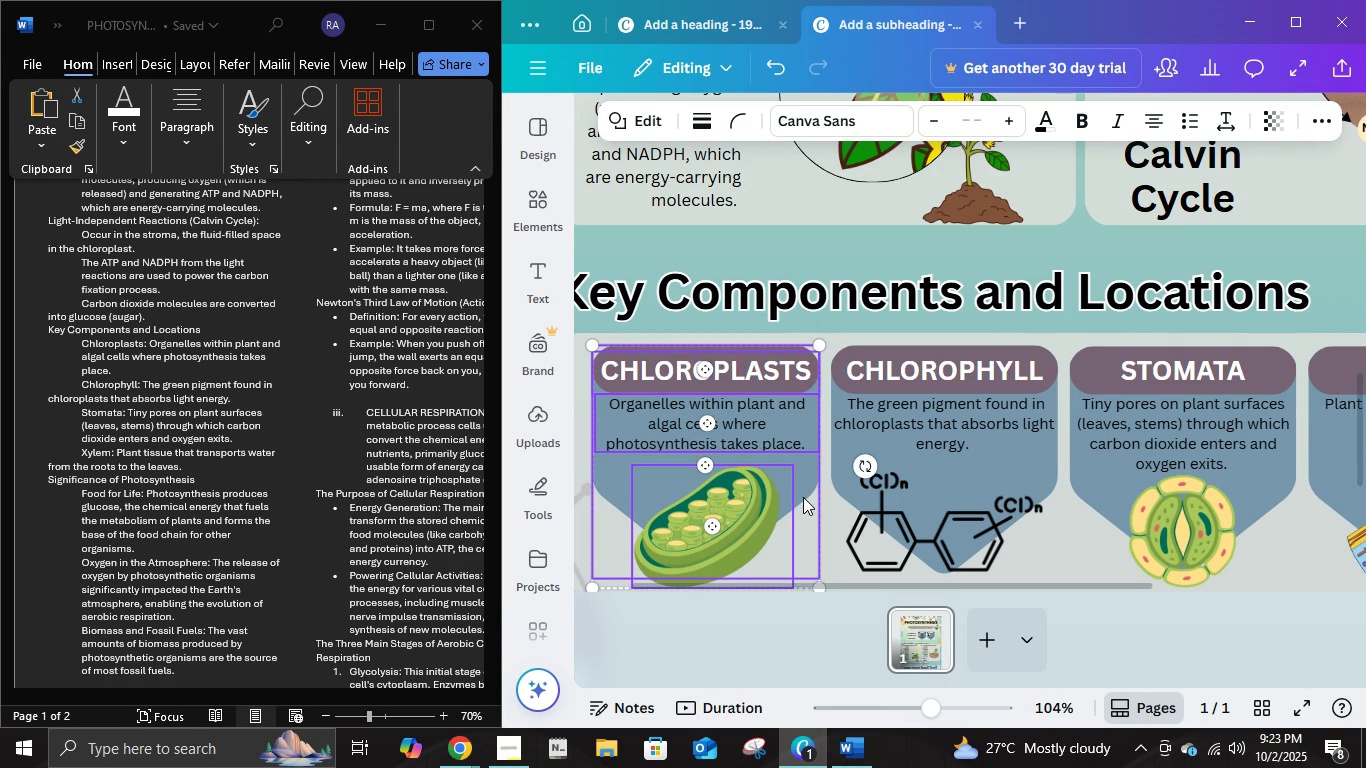 
key(Shift+ShiftLeft)
 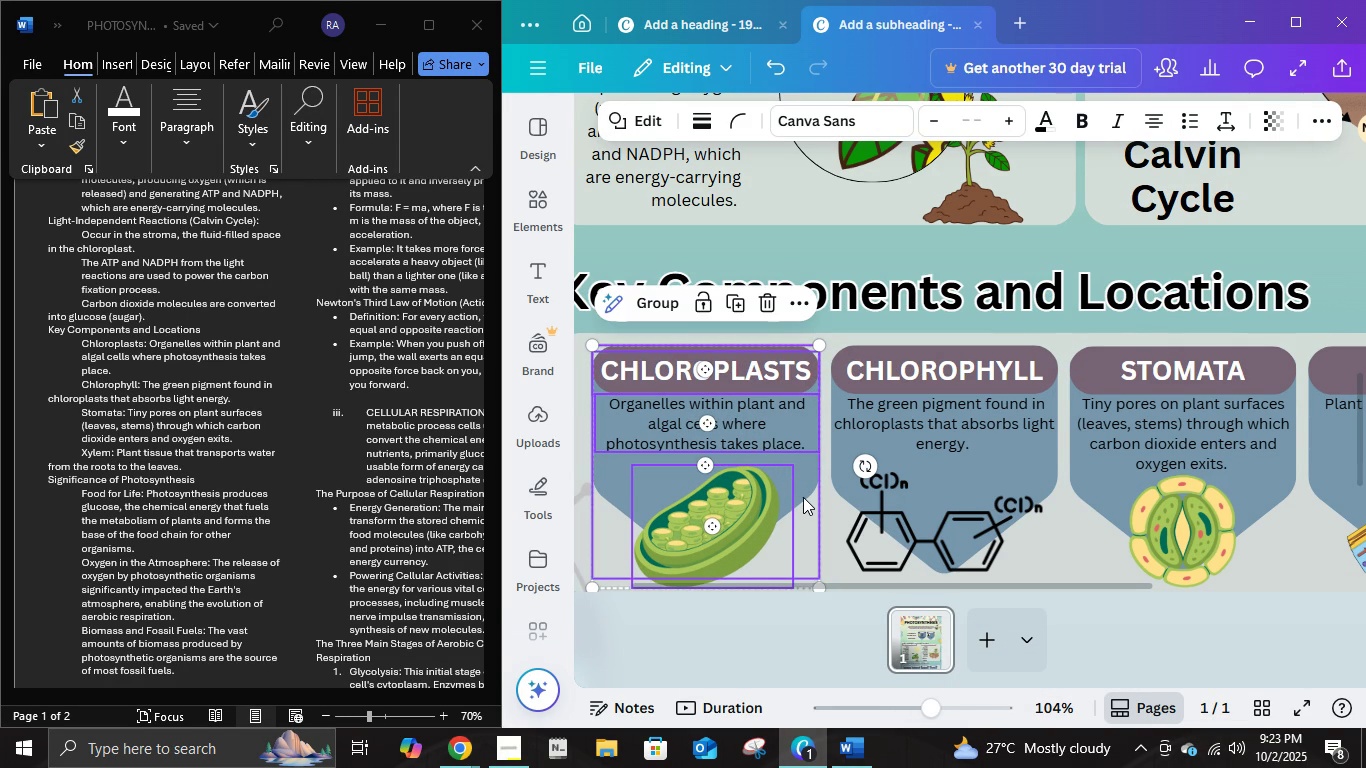 
key(Shift+ShiftLeft)
 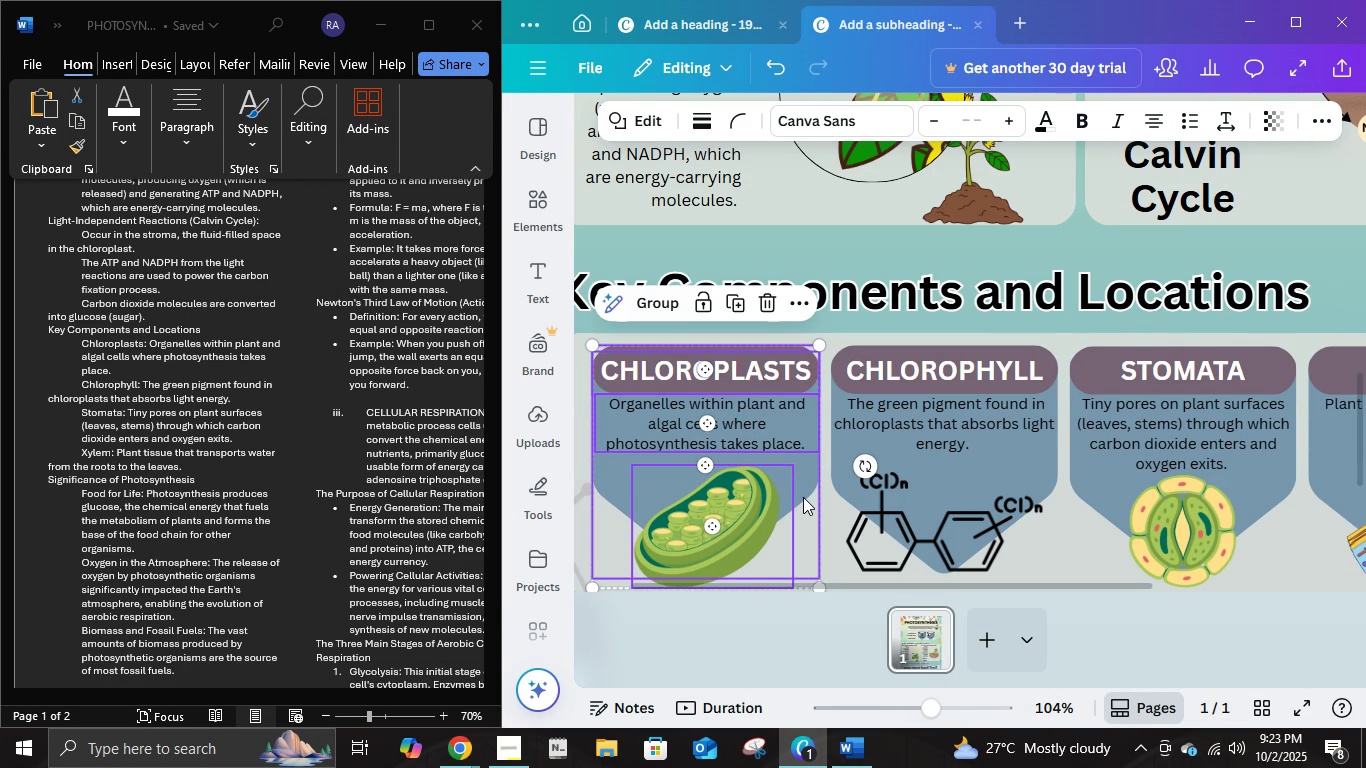 
key(Shift+ShiftLeft)
 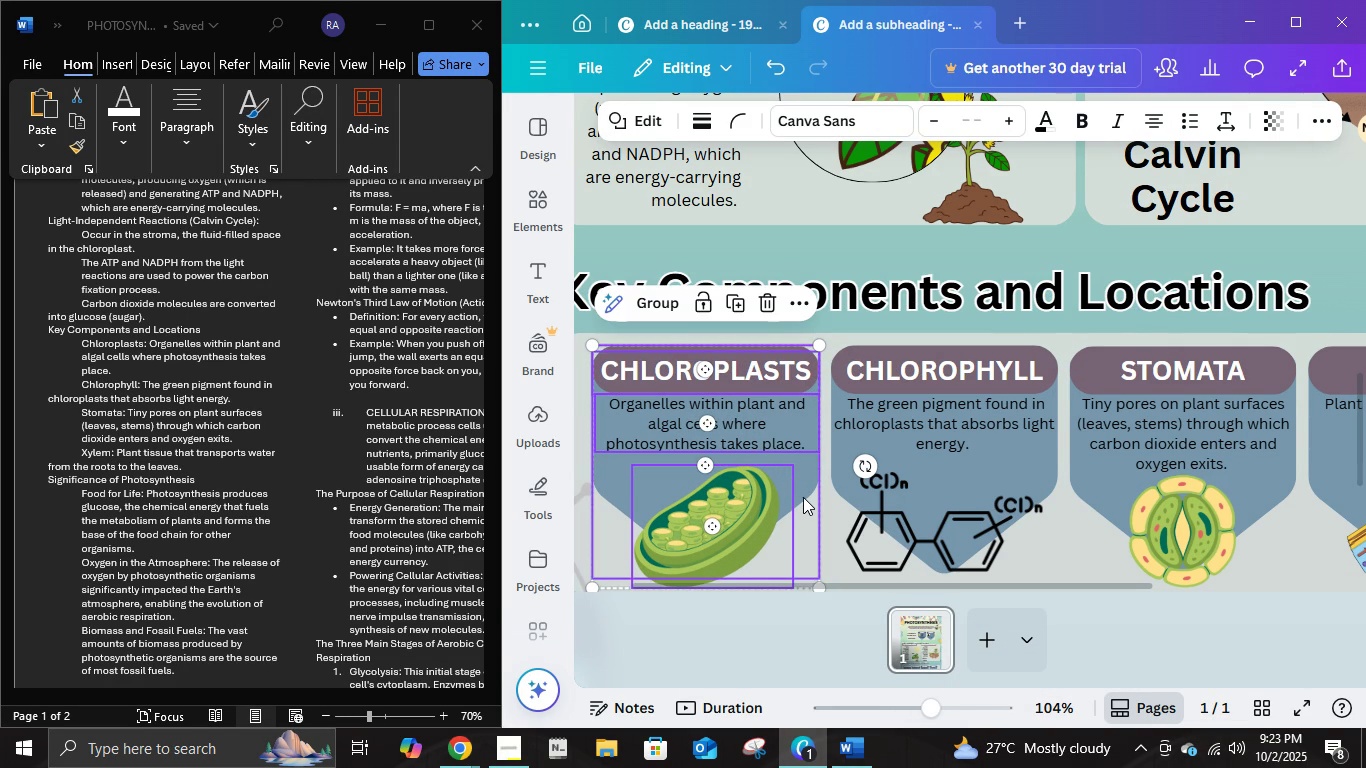 
key(Shift+ShiftLeft)